 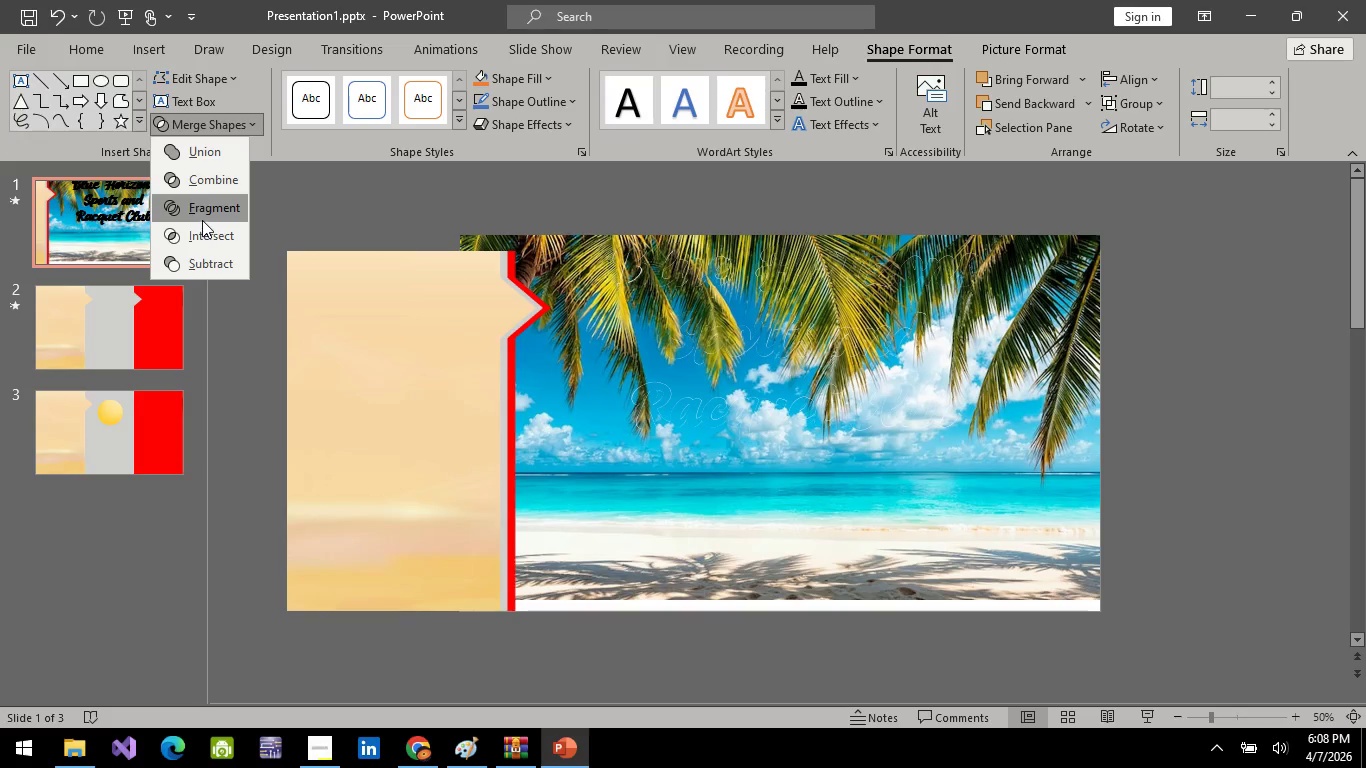 
left_click([191, 231])
 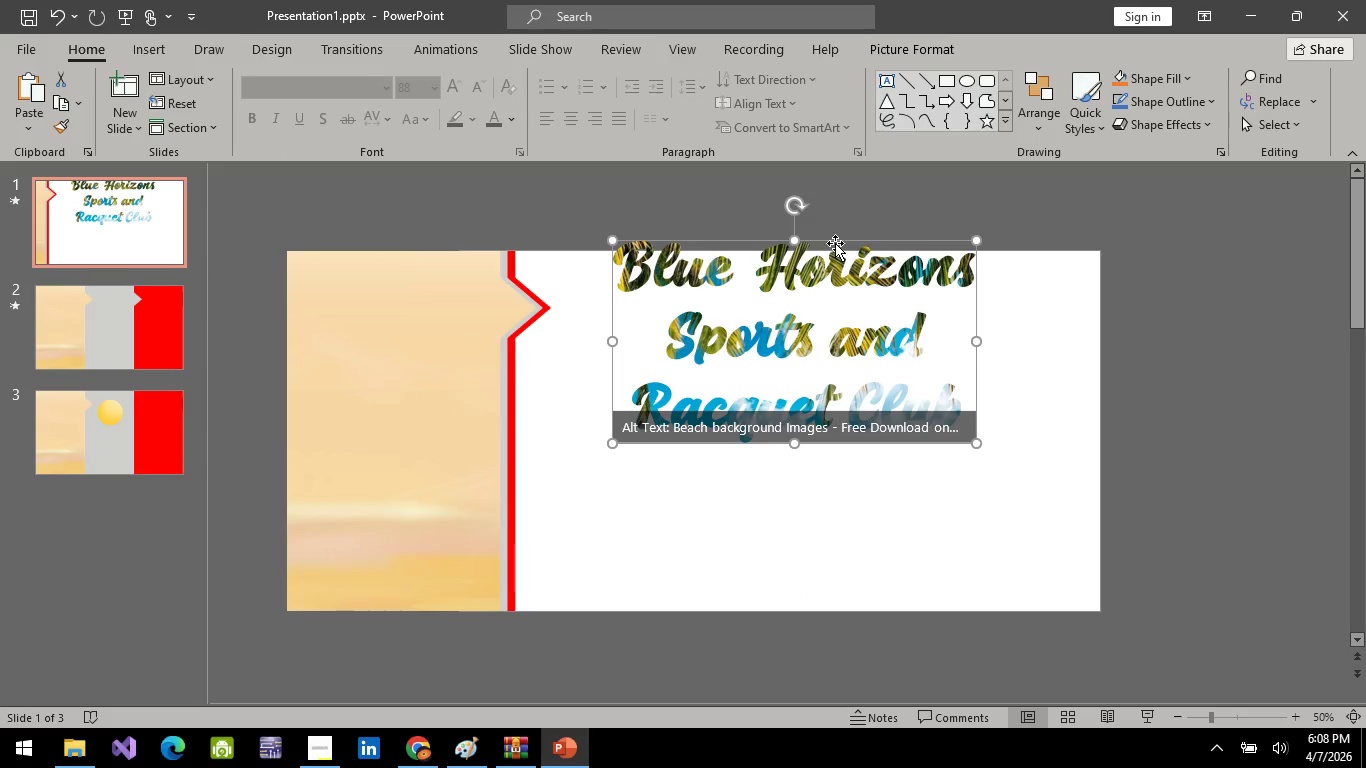 
left_click_drag(start_coordinate=[835, 243], to_coordinate=[838, 331])
 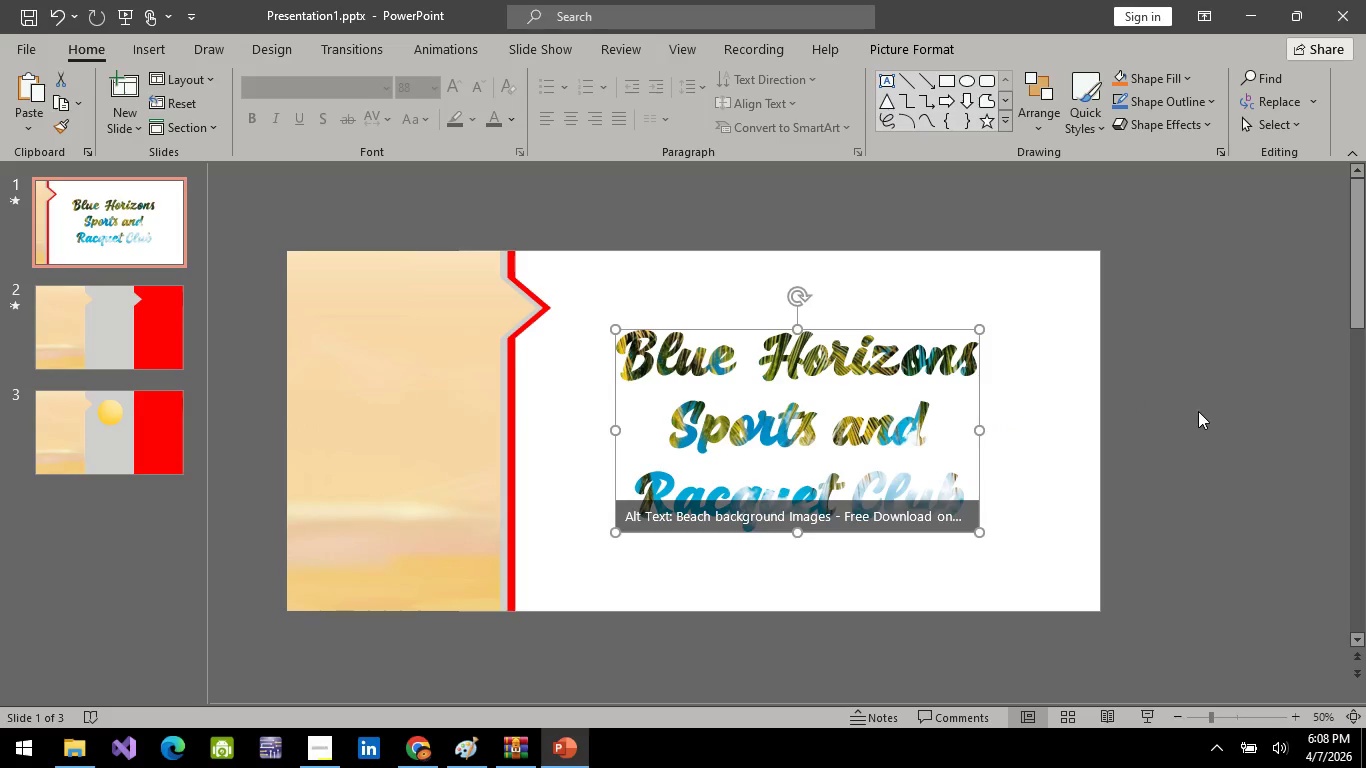 
left_click([1201, 411])
 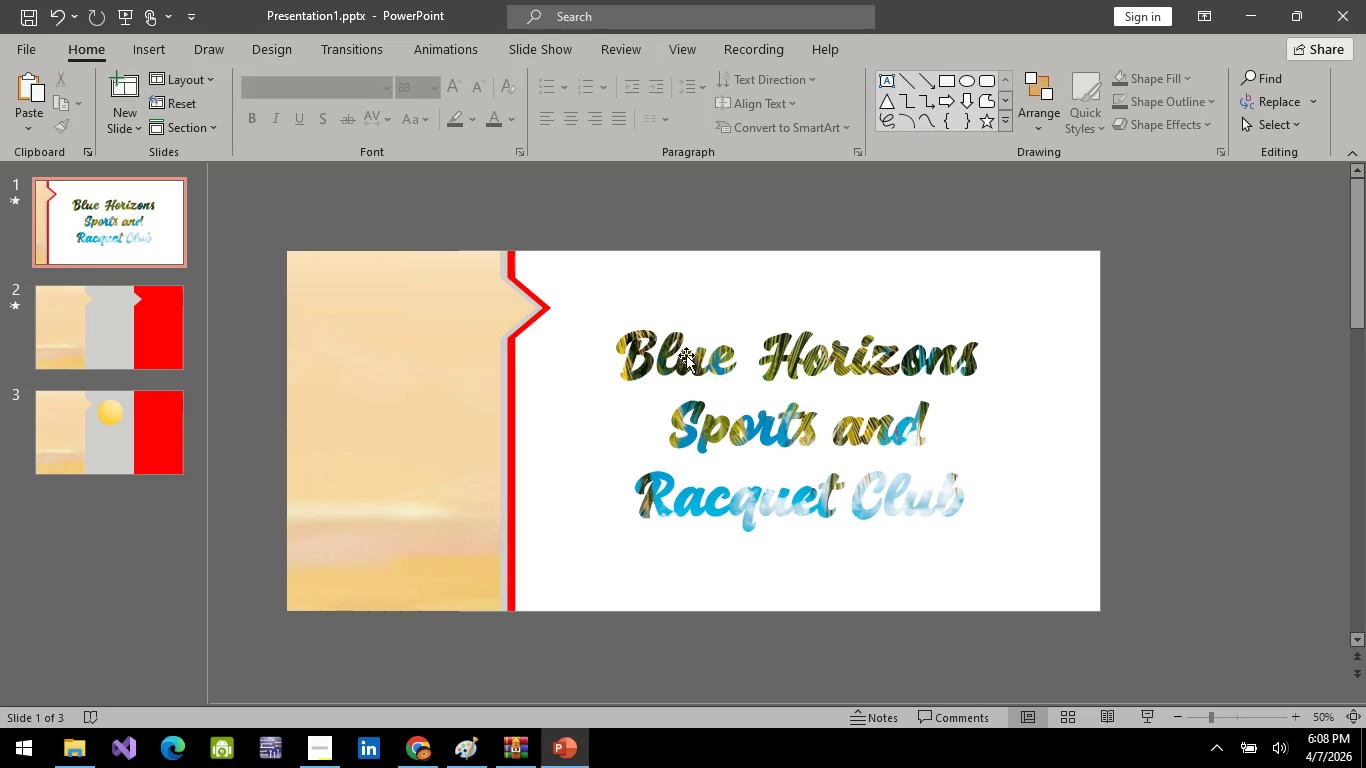 
left_click([707, 366])
 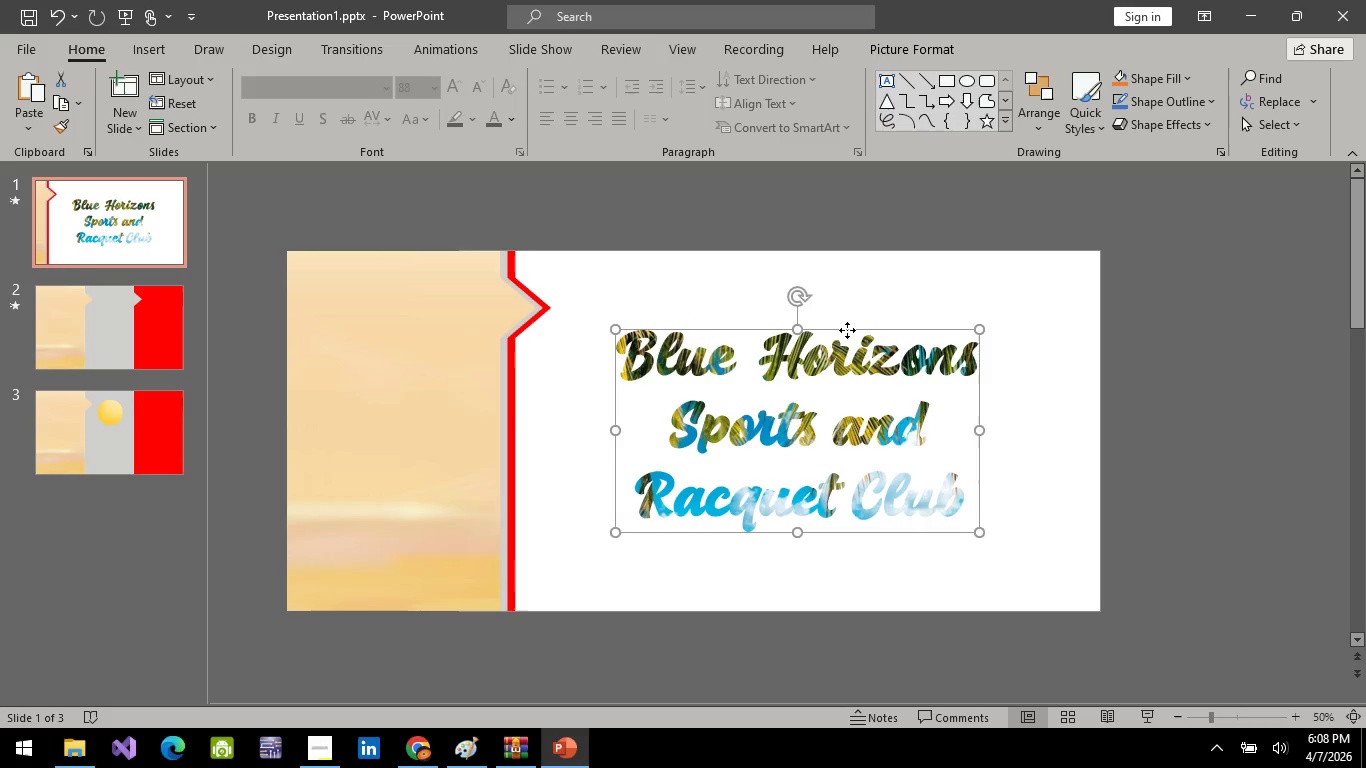 
left_click_drag(start_coordinate=[847, 330], to_coordinate=[843, 323])
 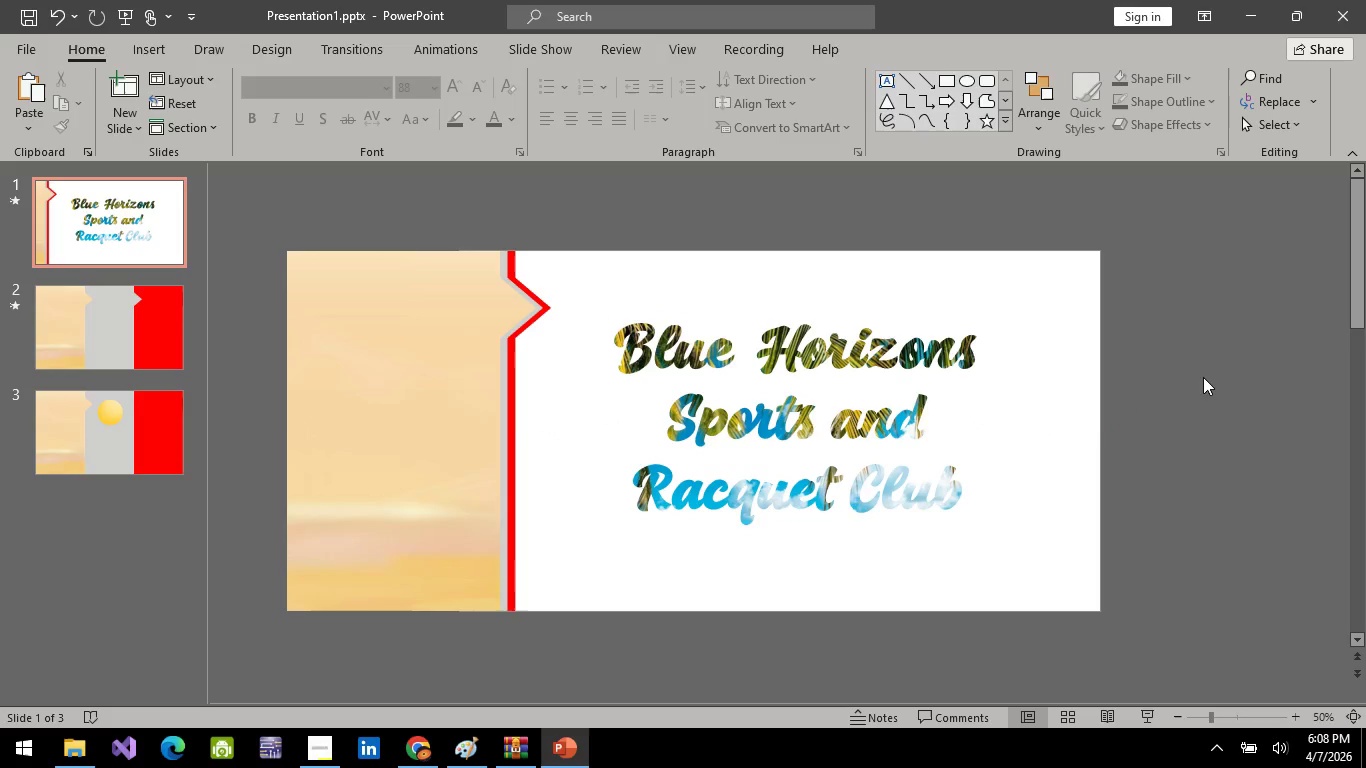 
left_click([1203, 377])
 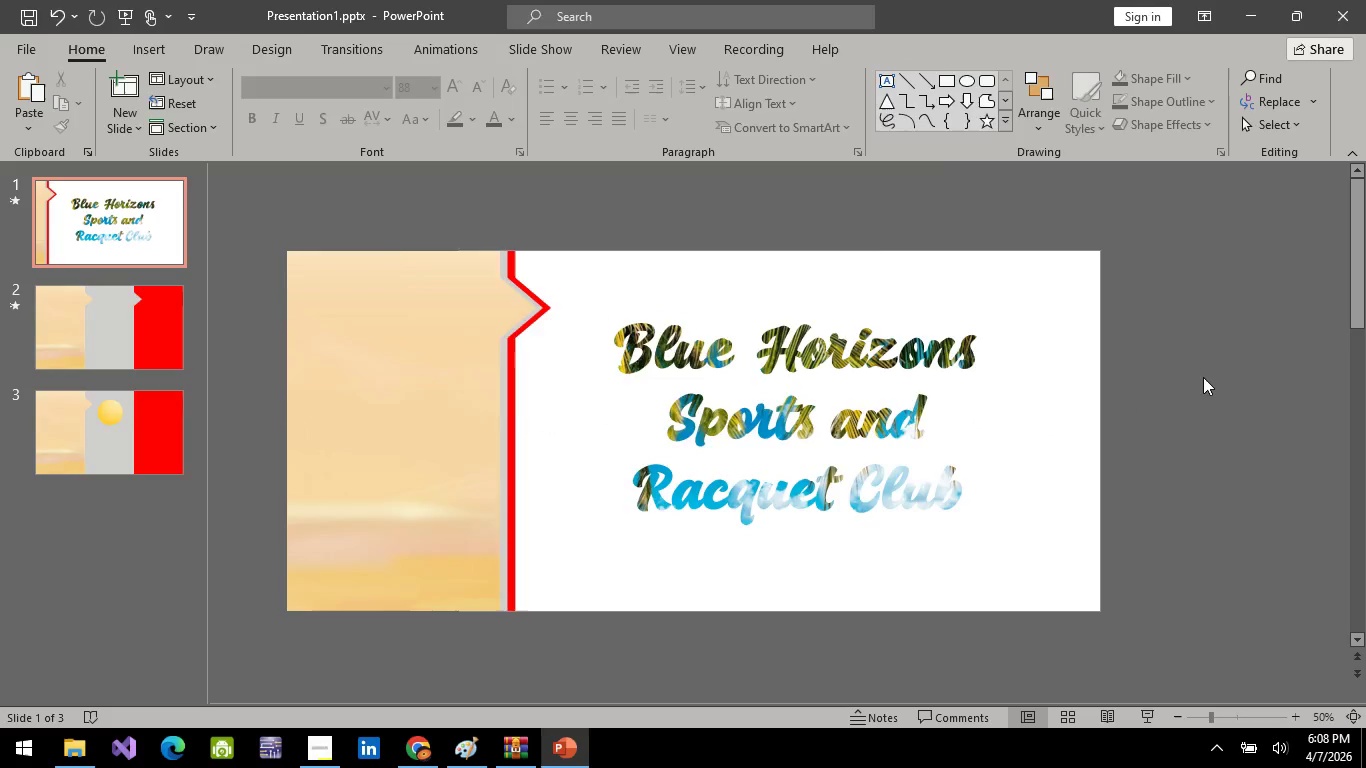 
key(Alt+AltLeft)
 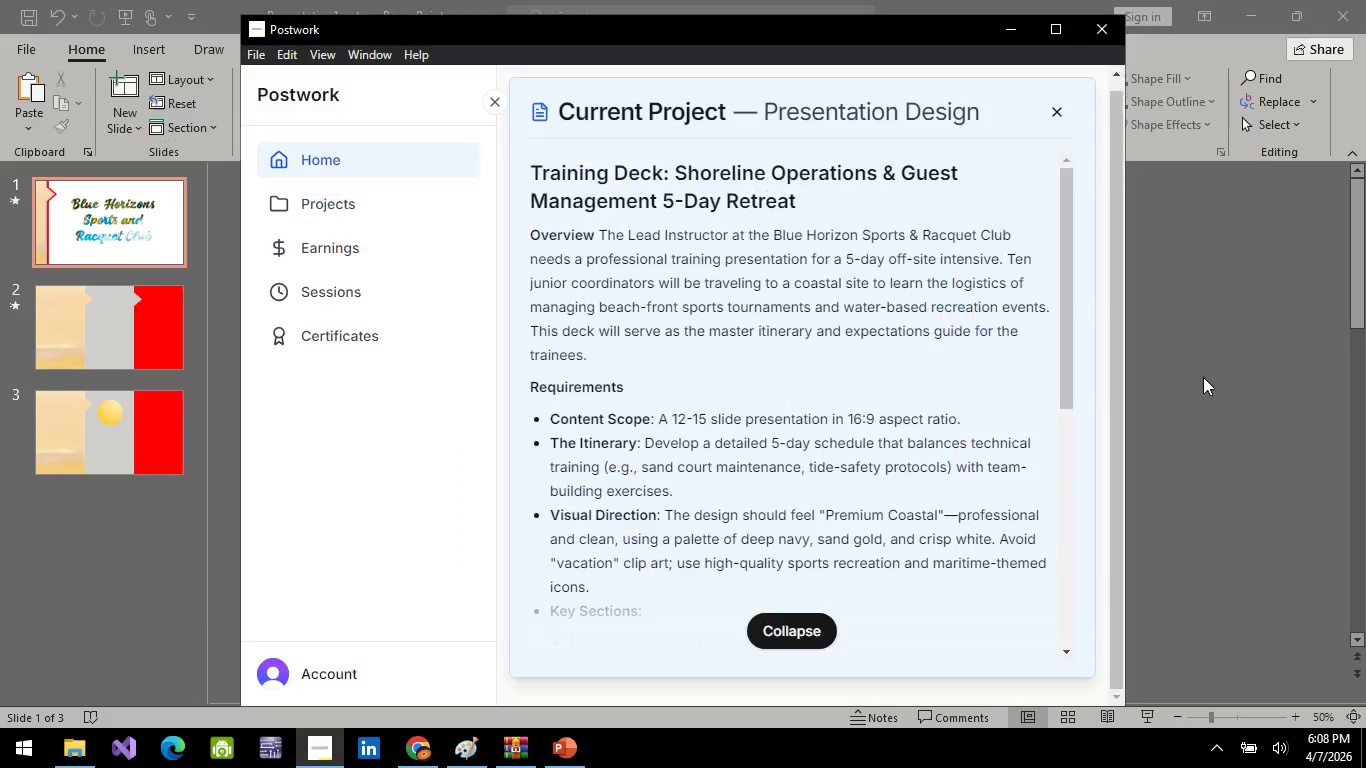 
key(Alt+Tab)